 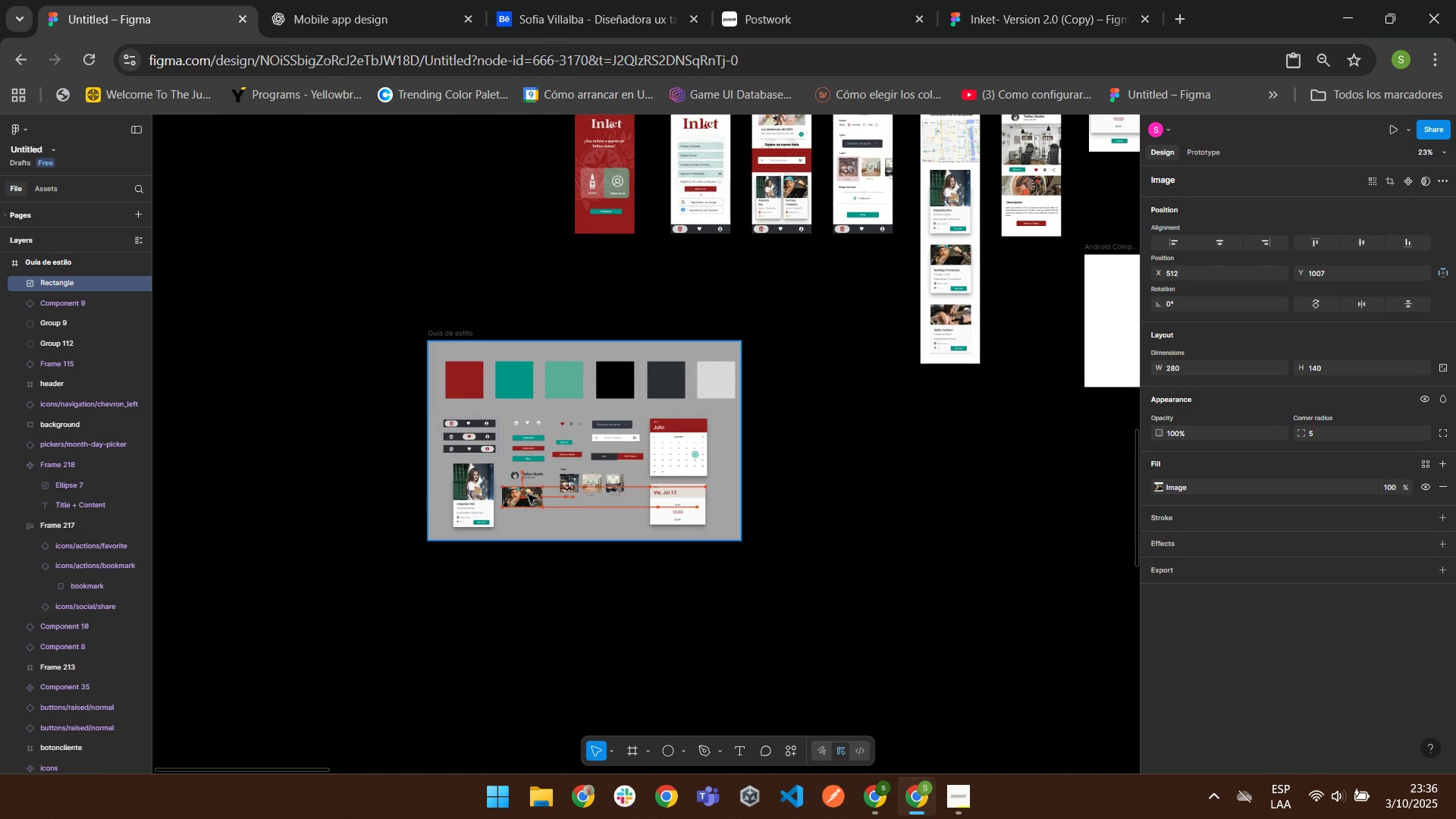 
double_click([761, 438])
 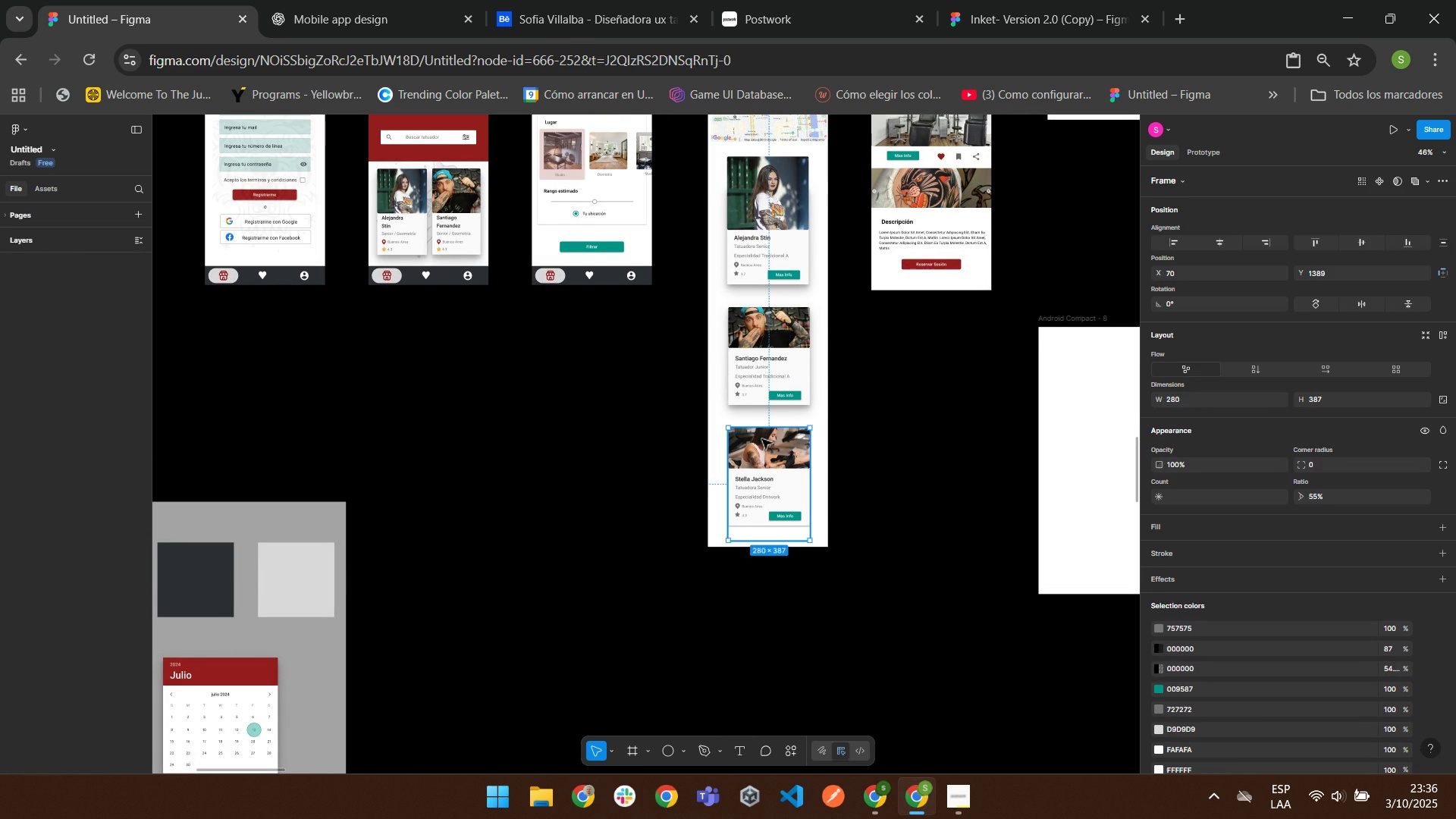 
triple_click([761, 438])
 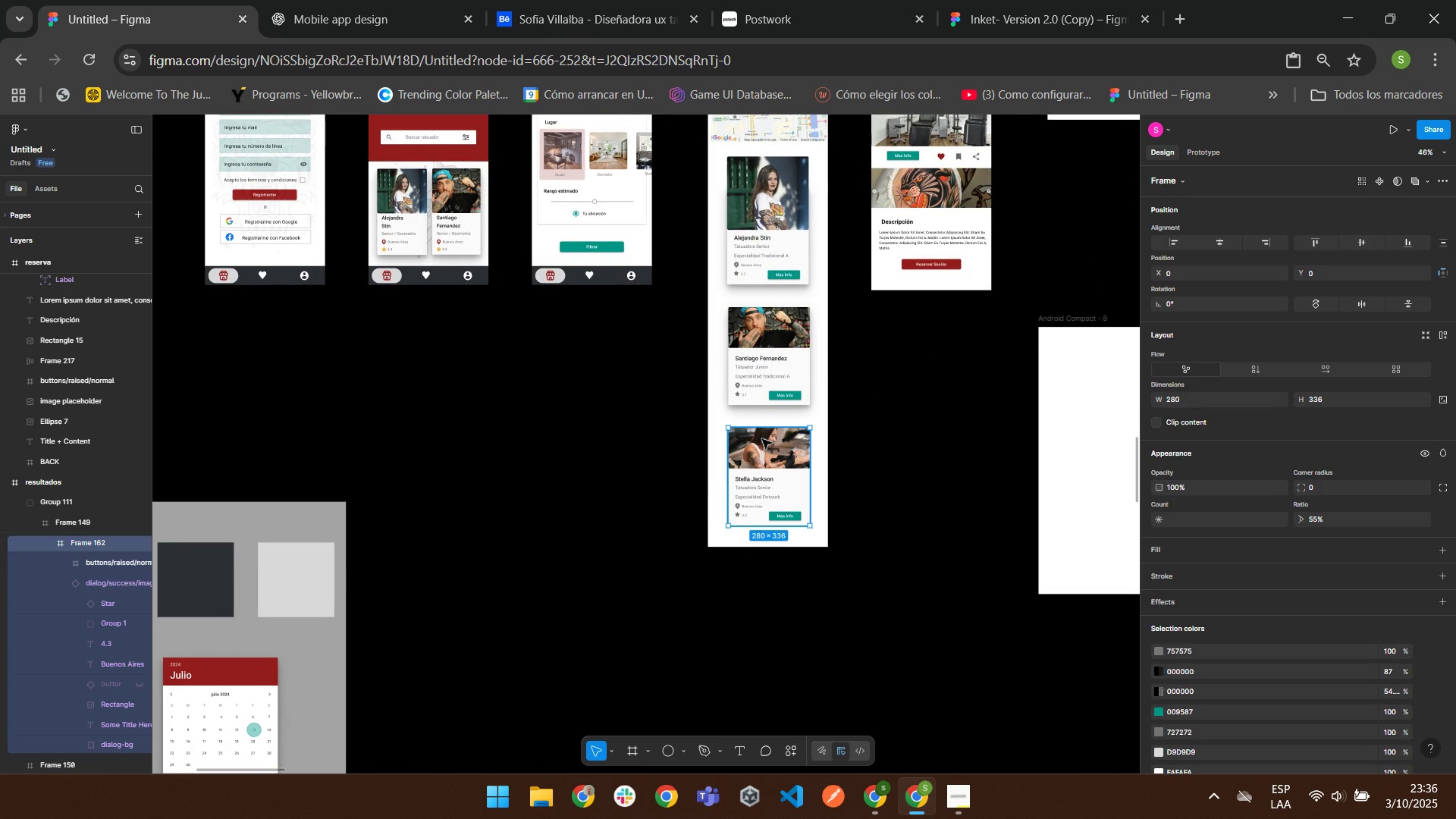 
triple_click([761, 438])
 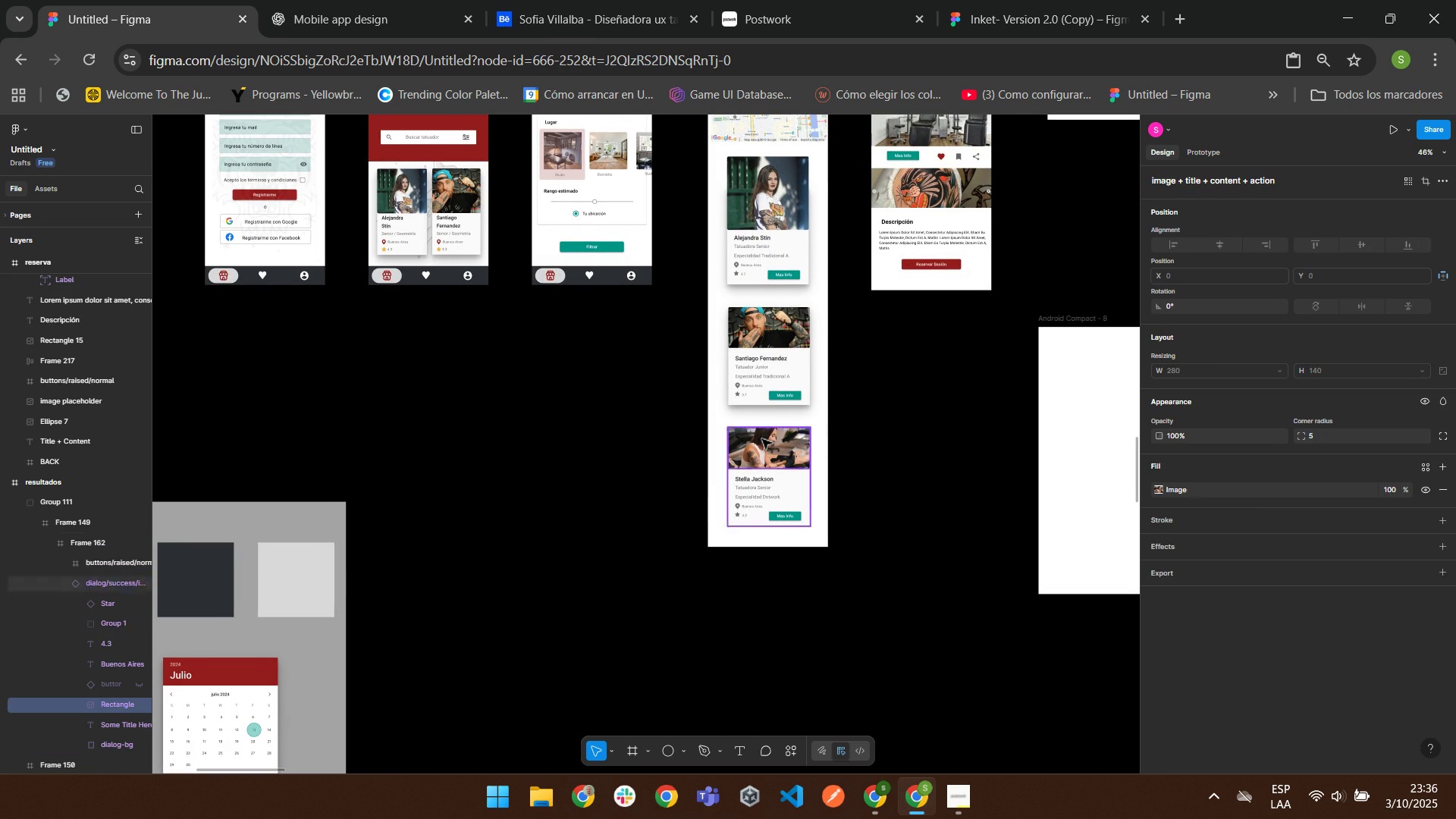 
triple_click([761, 438])